 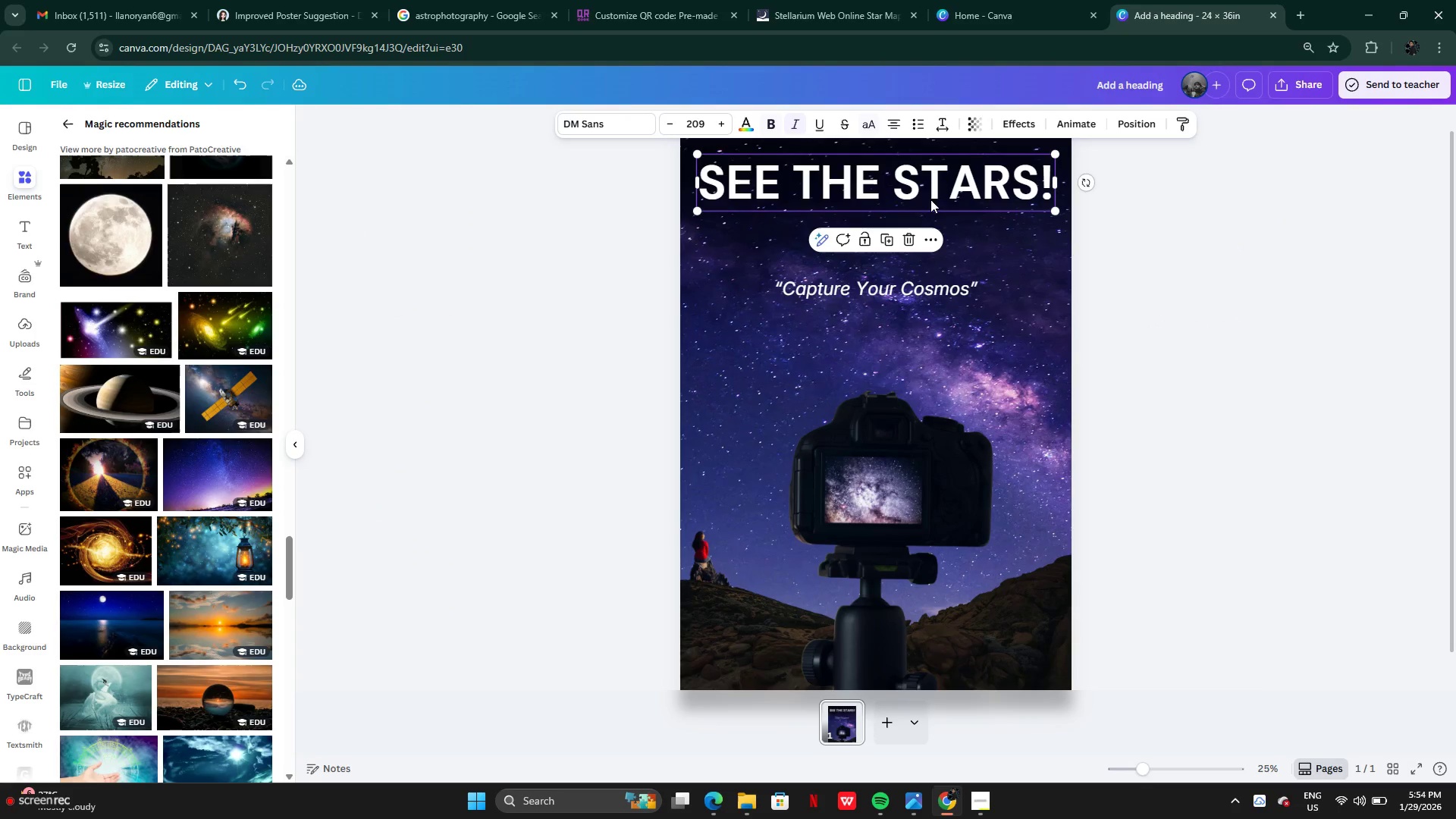 
left_click([930, 199])
 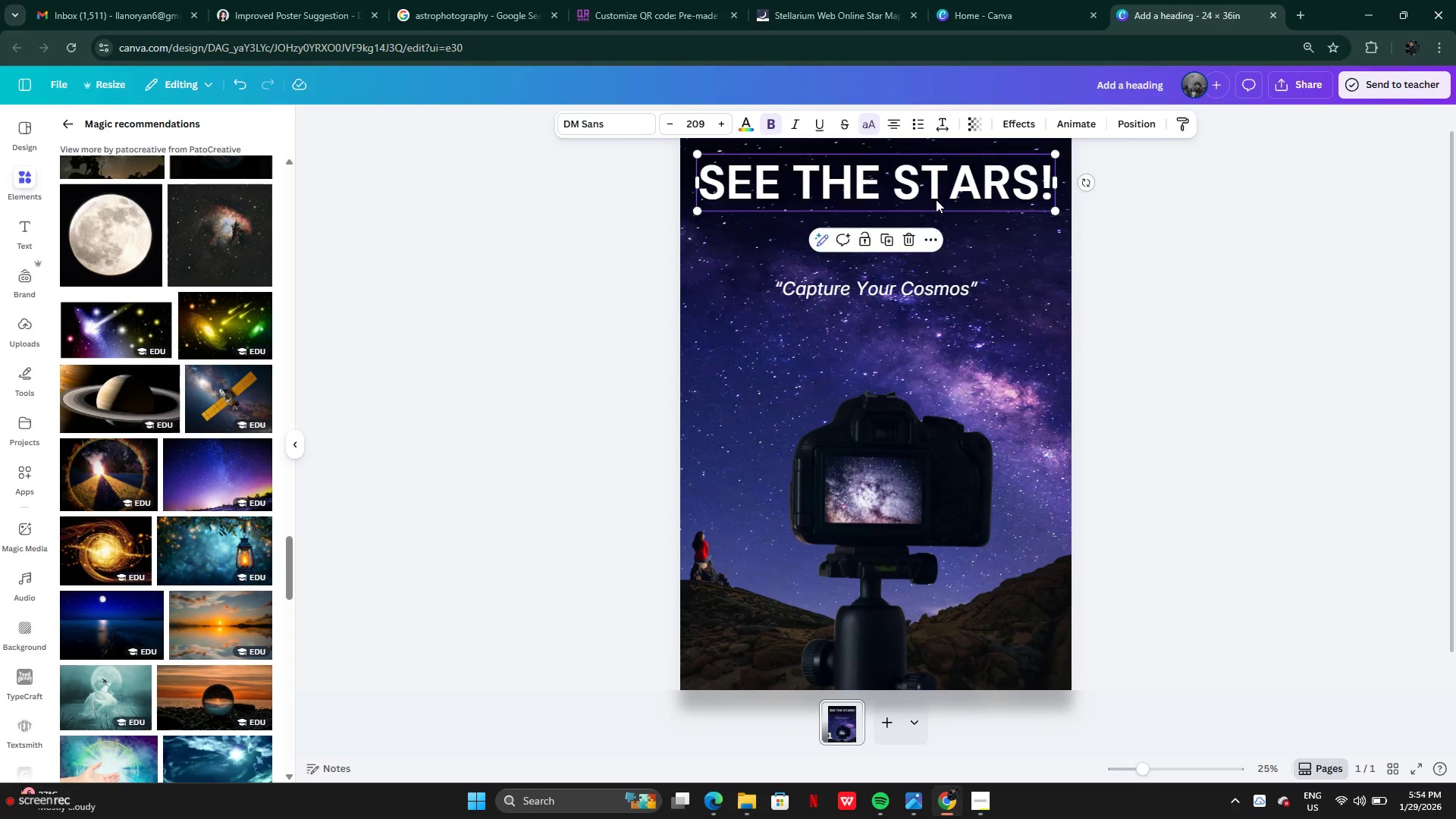 
left_click_drag(start_coordinate=[935, 197], to_coordinate=[939, 264])
 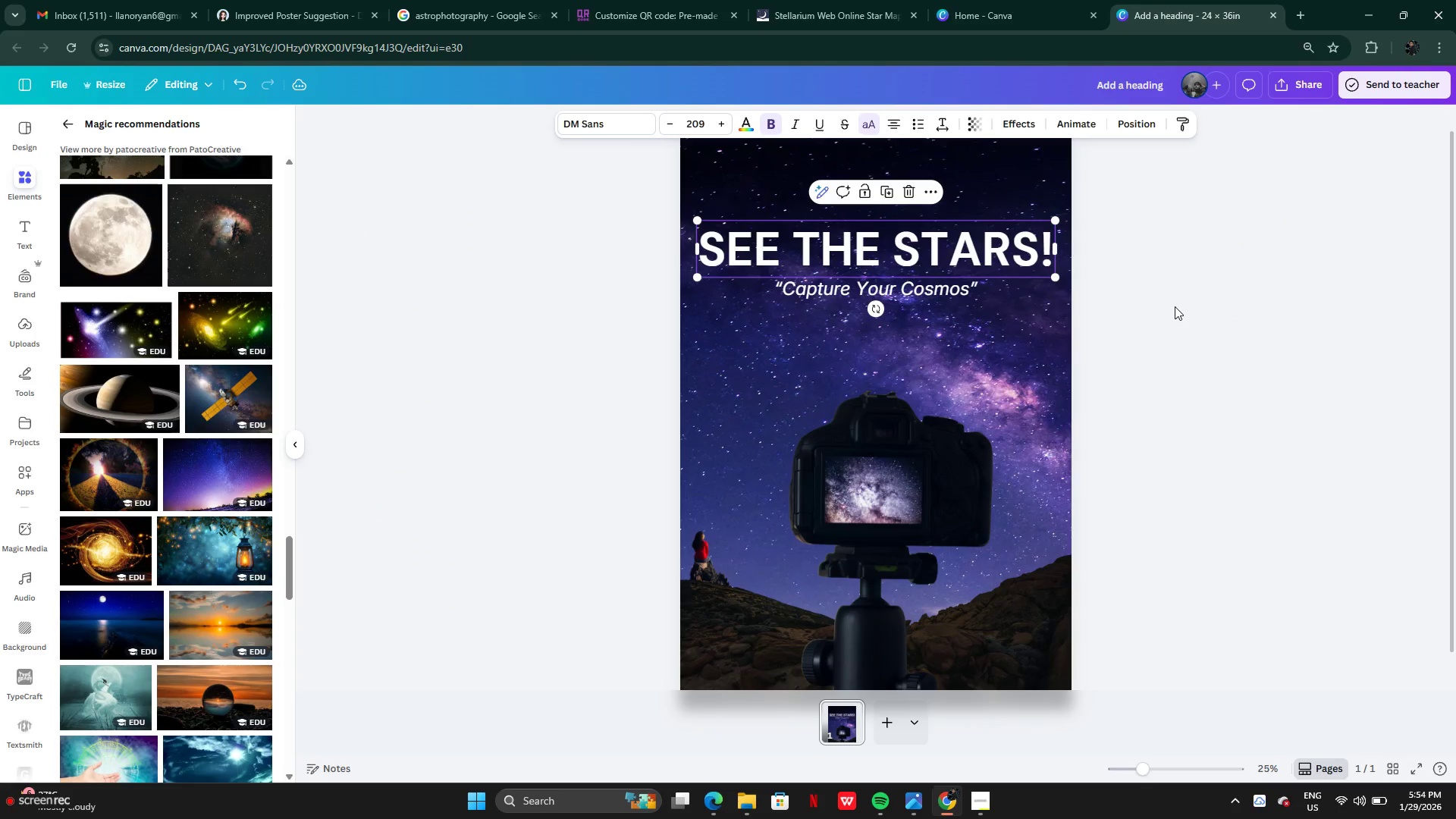 
left_click([1175, 306])
 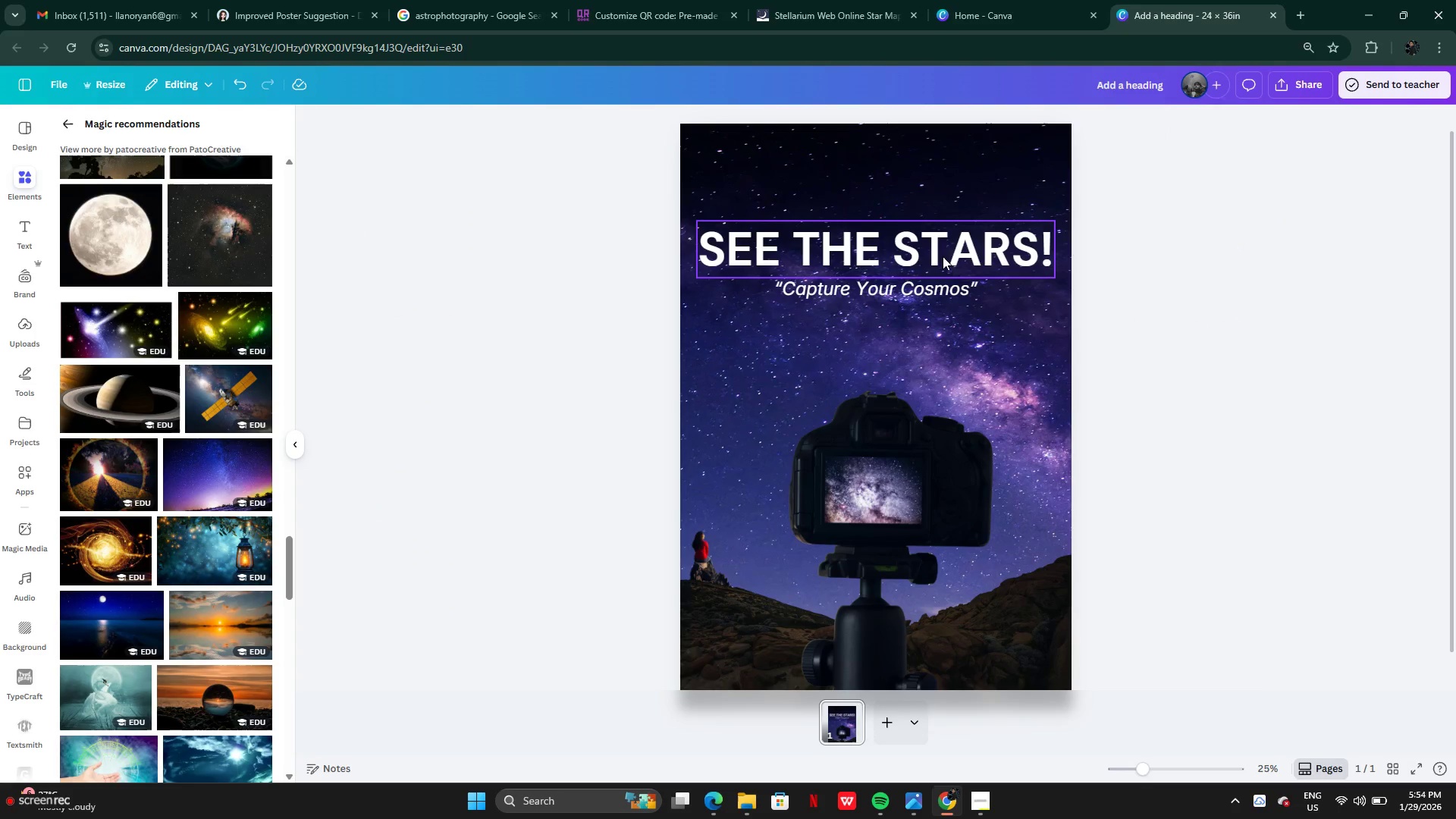 
left_click_drag(start_coordinate=[943, 256], to_coordinate=[942, 194])
 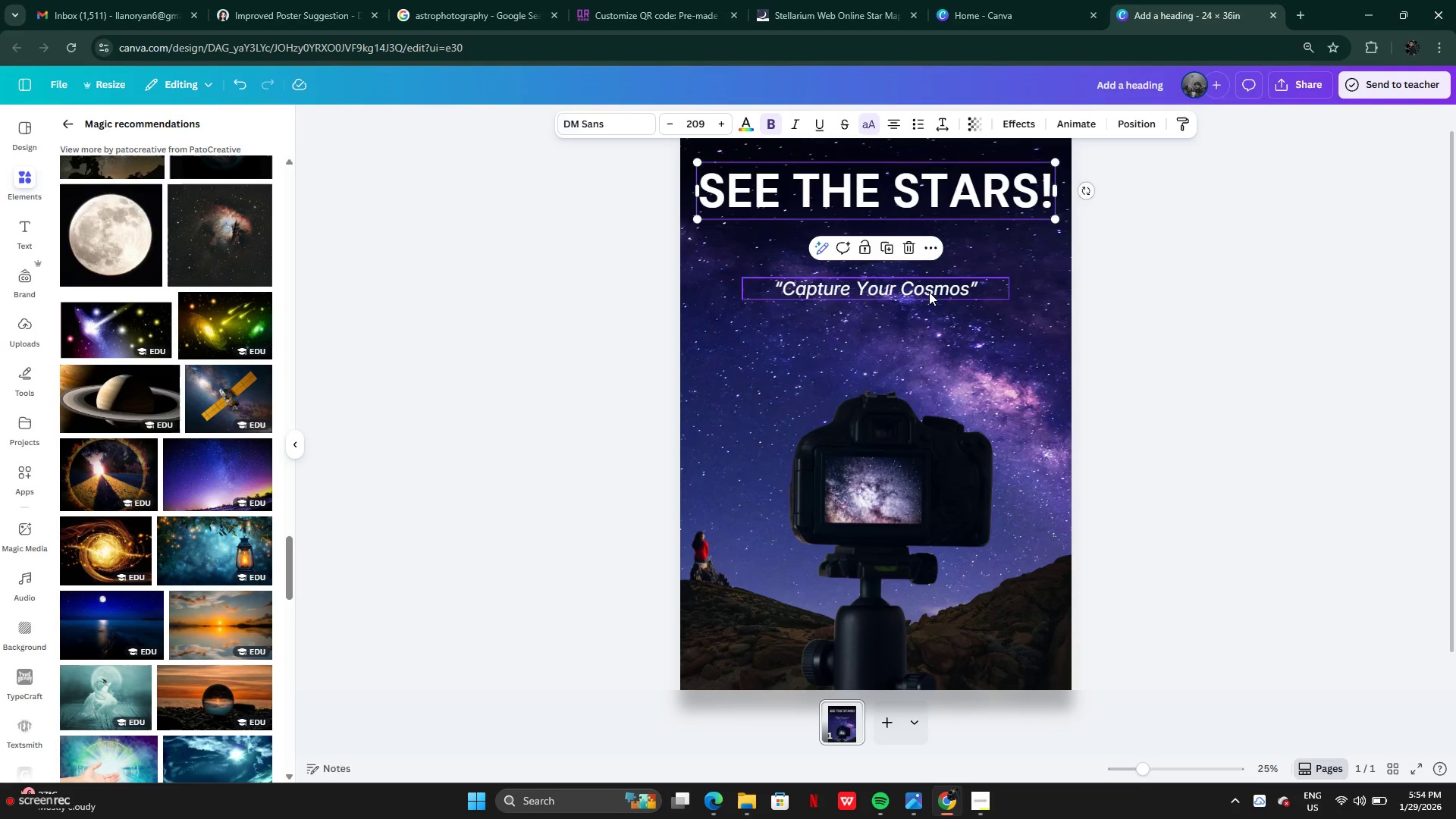 
left_click([929, 292])
 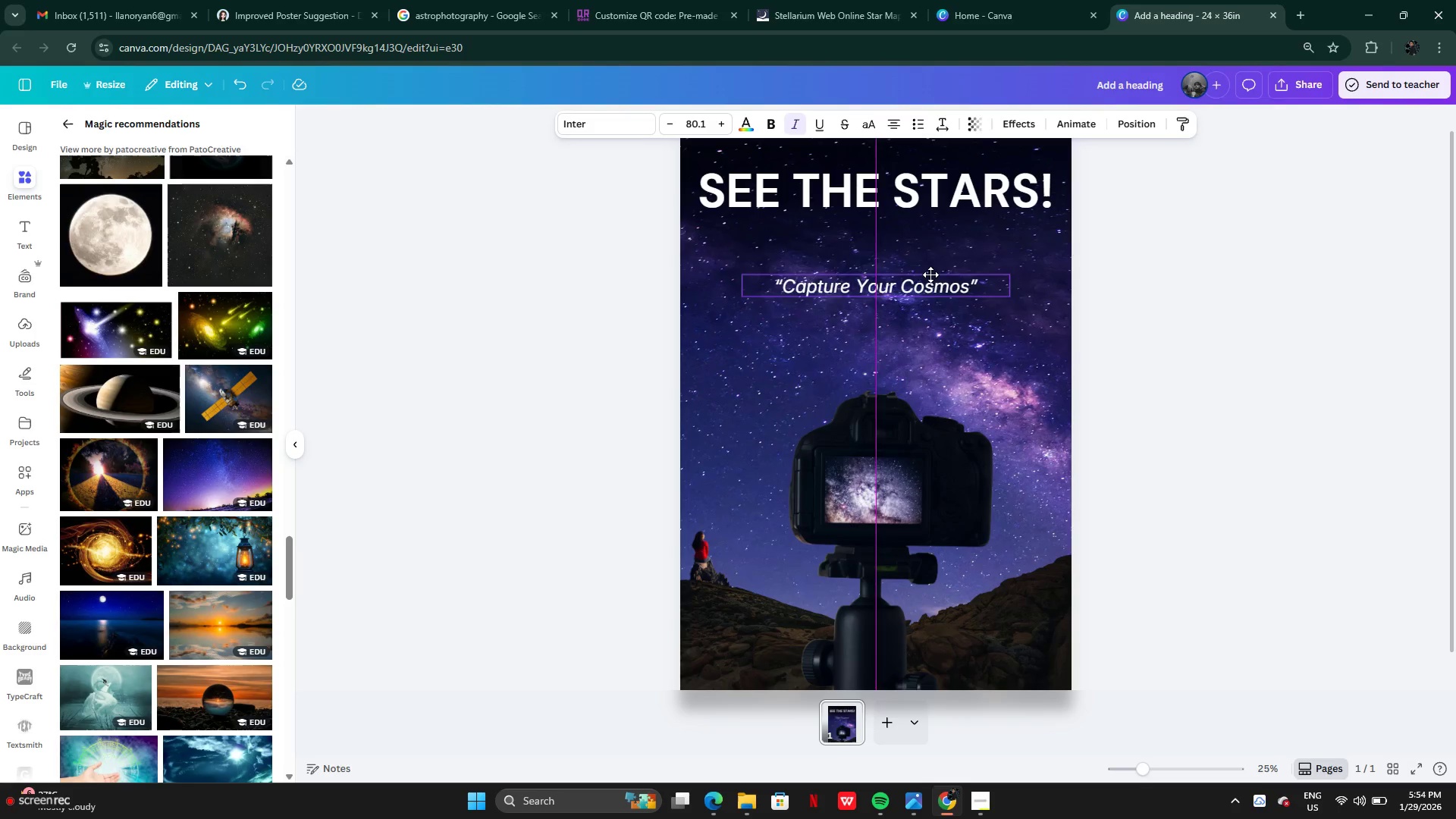 
left_click_drag(start_coordinate=[929, 292], to_coordinate=[930, 225])
 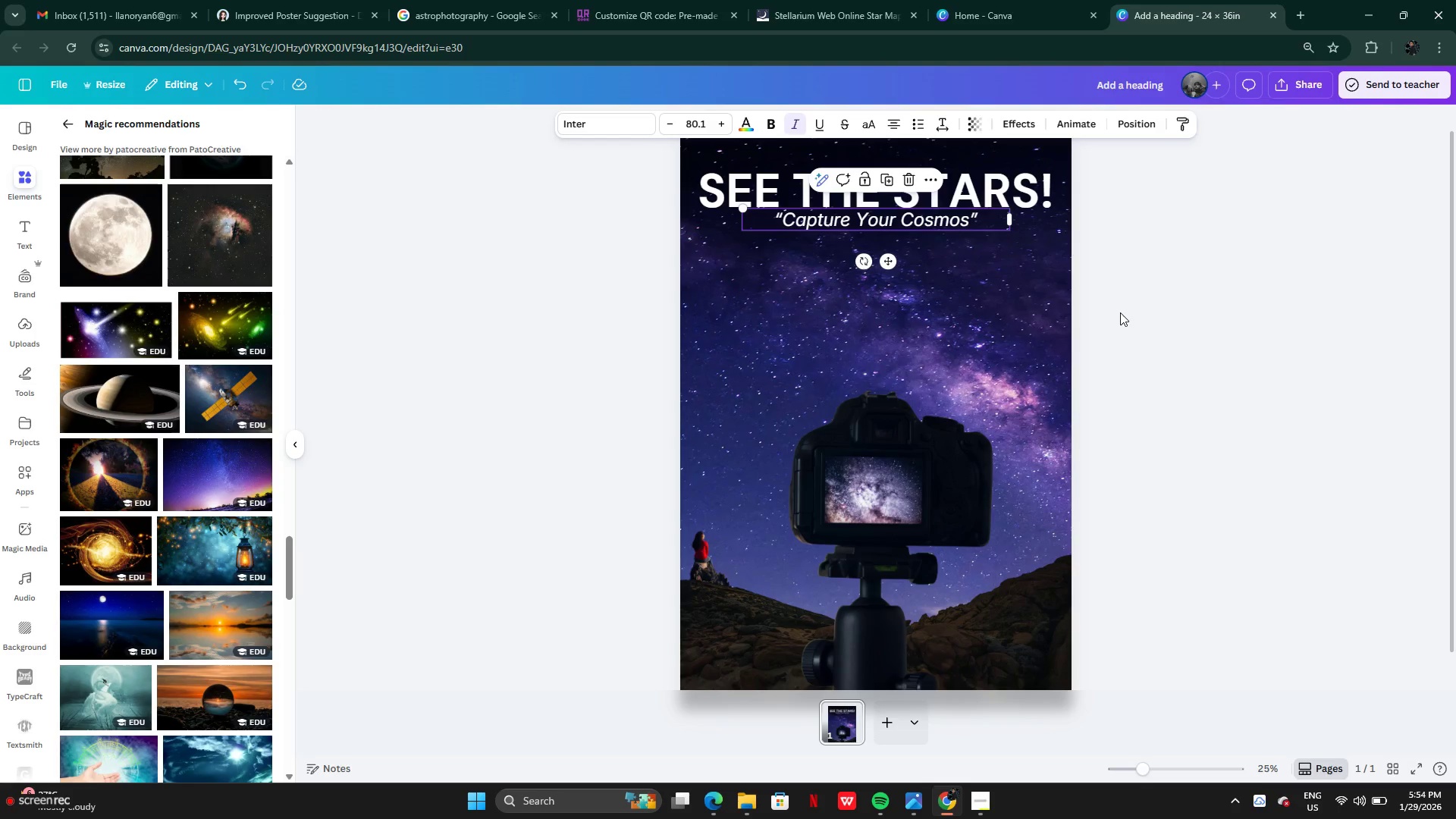 
key(Control+Z)
 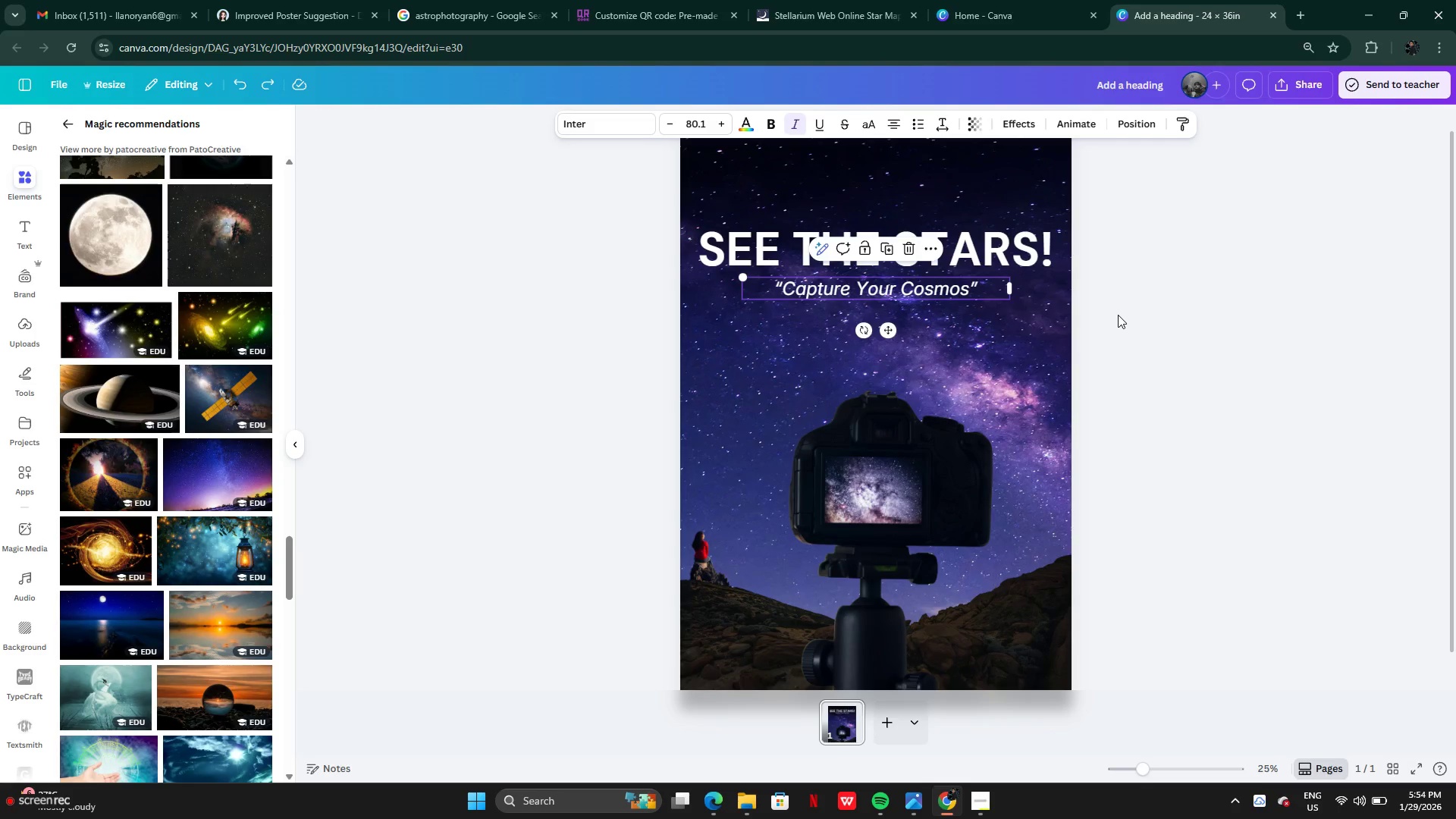 
key(Control+Z)
 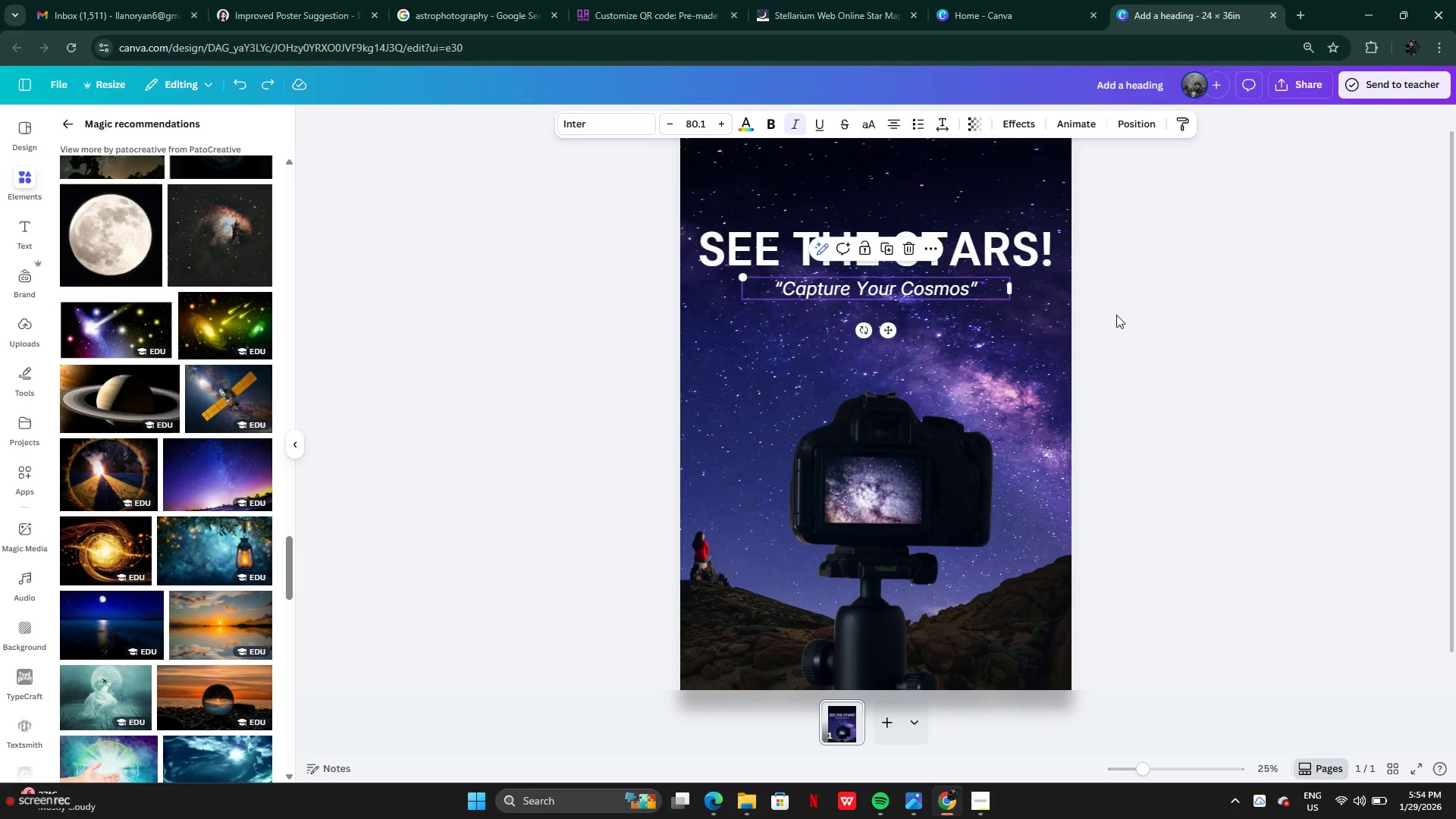 
key(Control+Z)
 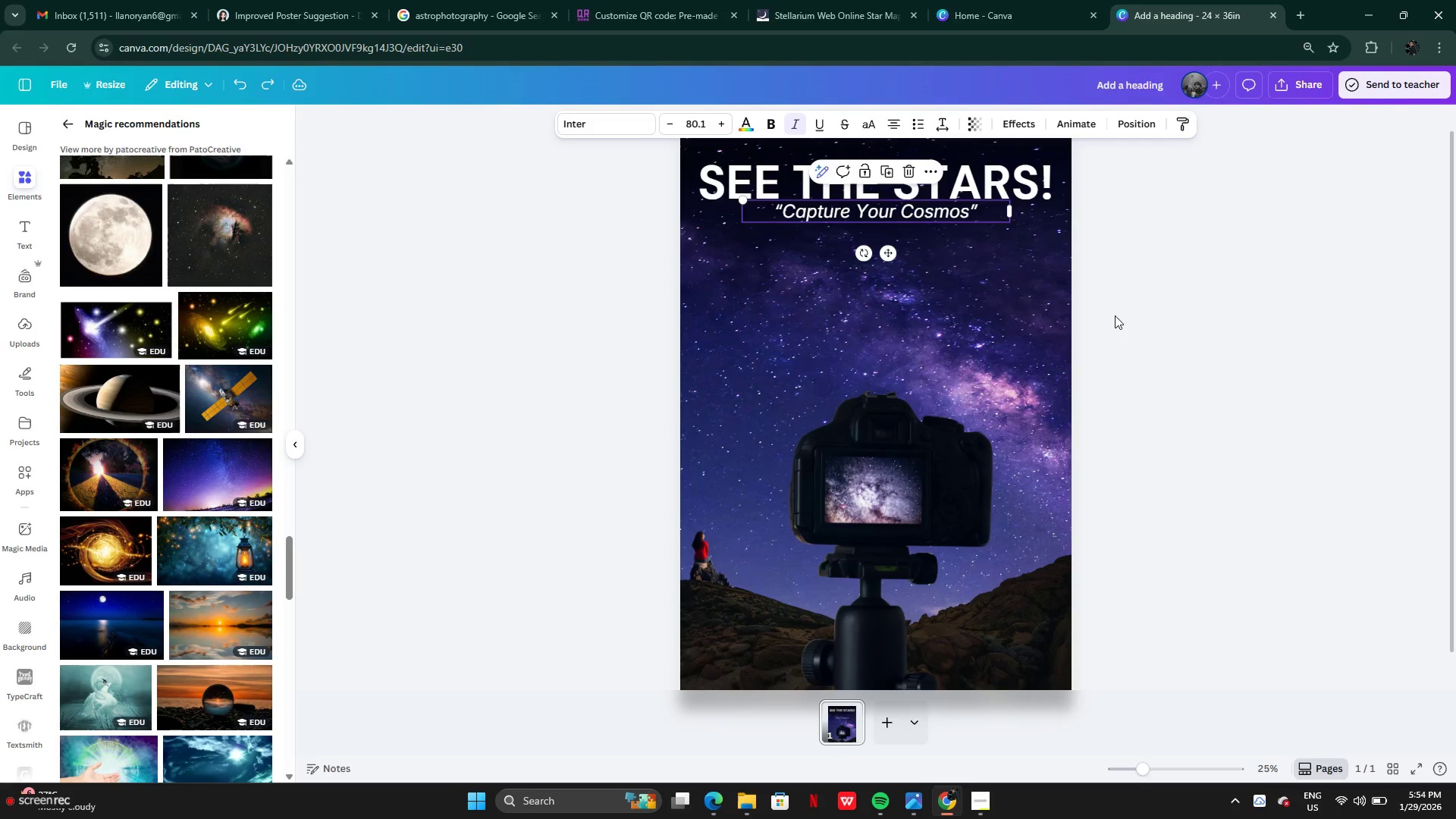 
key(Control+Z)
 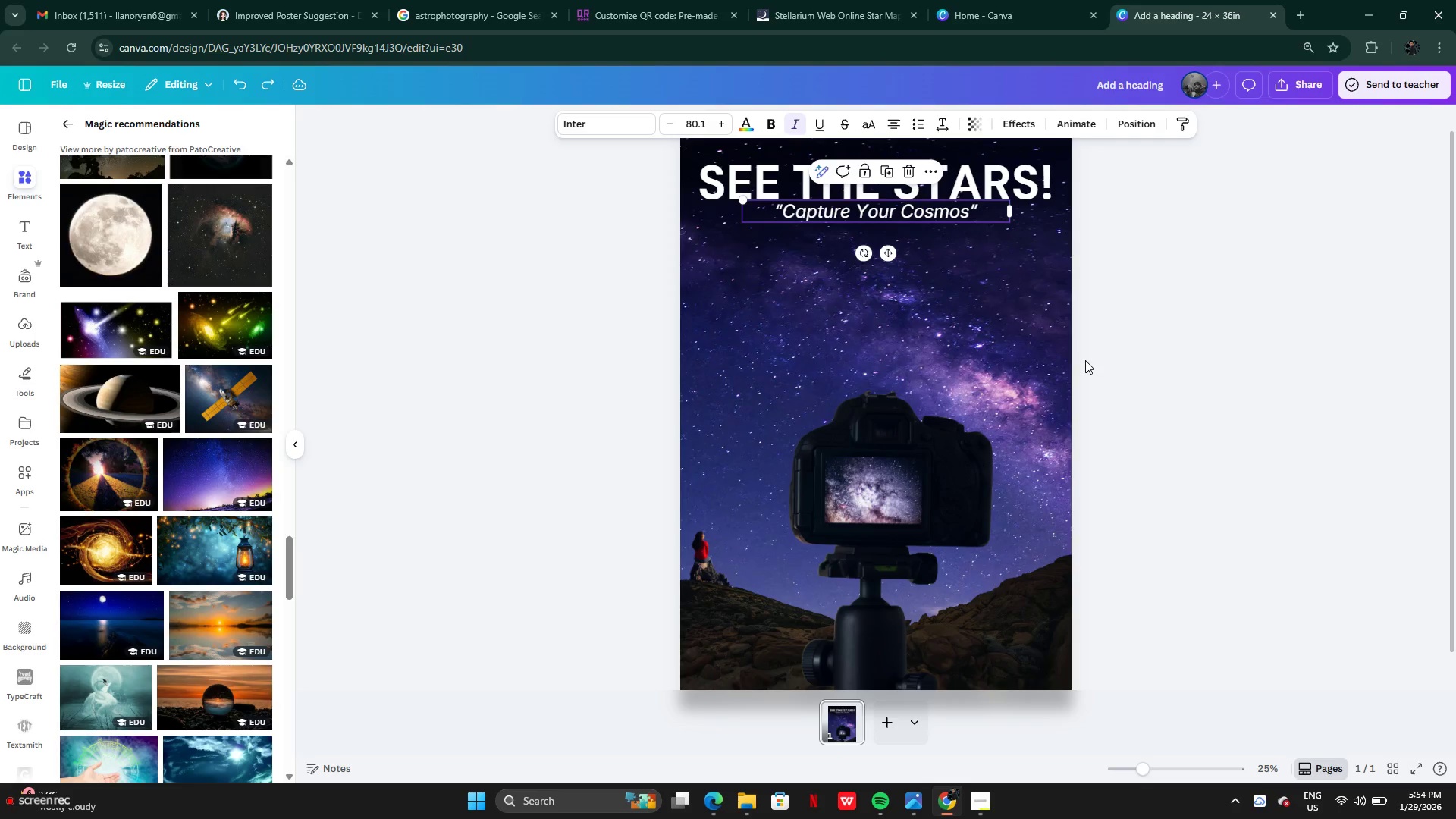 
left_click([1085, 360])
 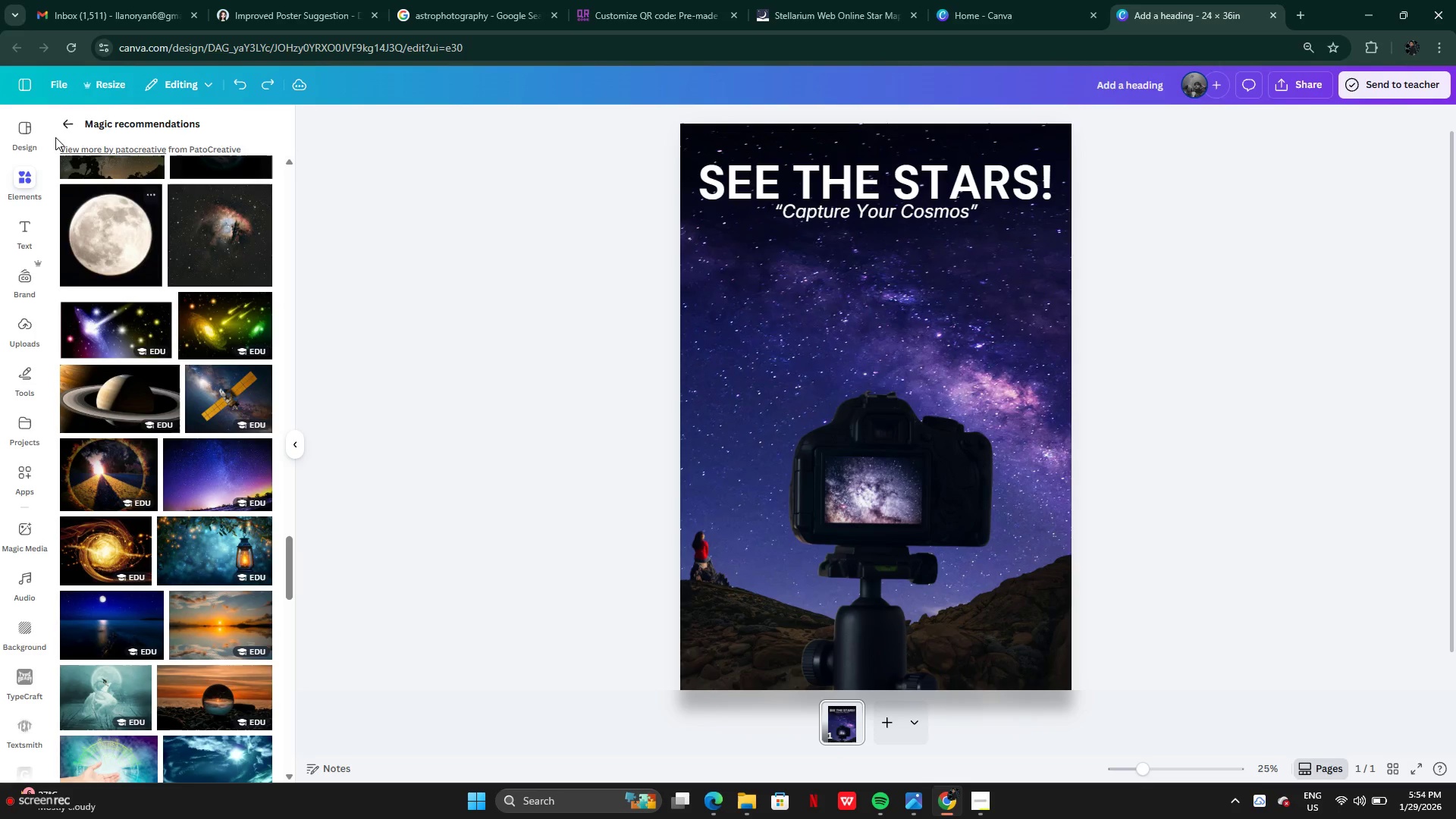 
left_click([64, 126])
 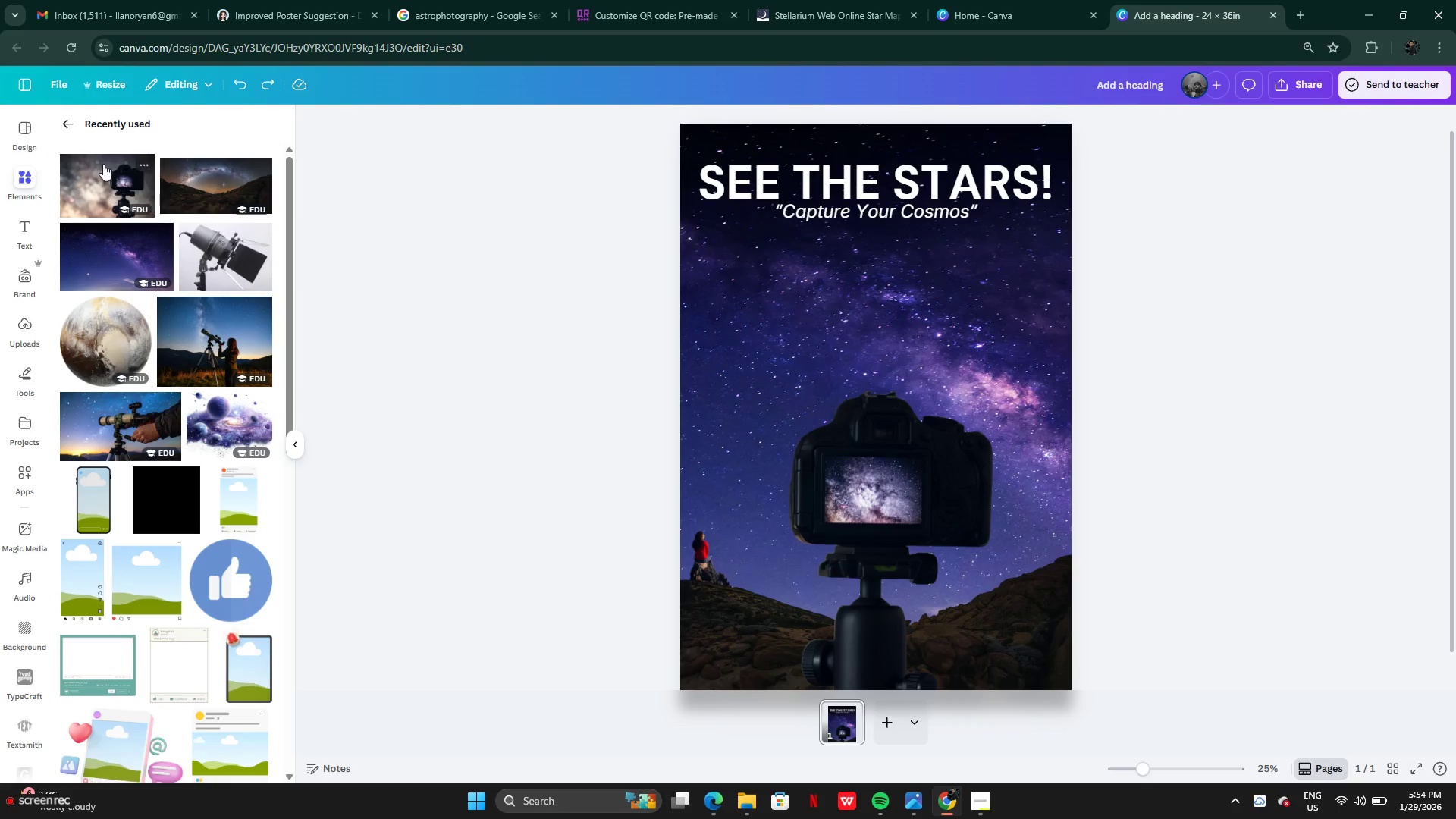 
left_click([62, 126])
 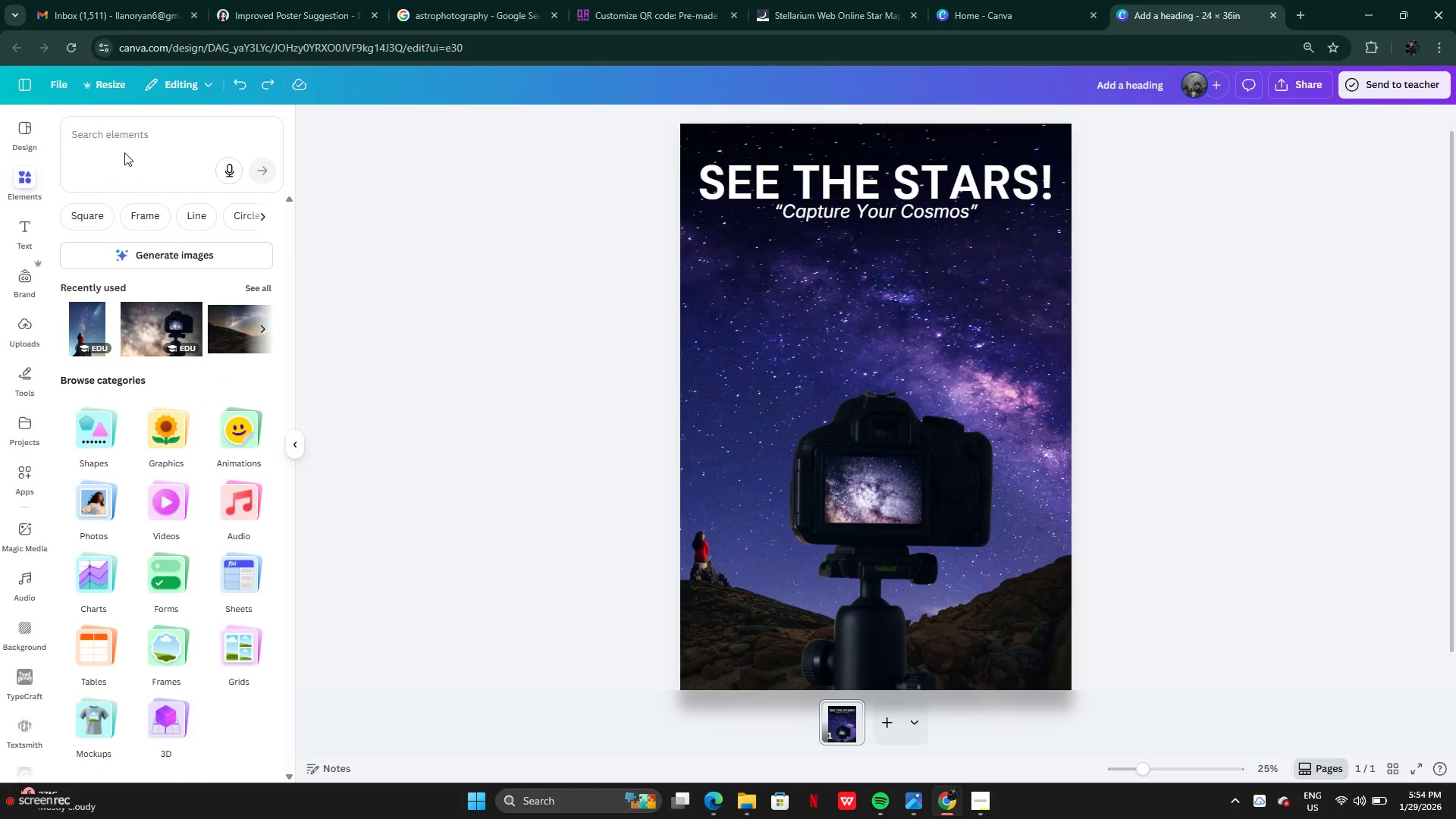 
double_click([139, 134])
 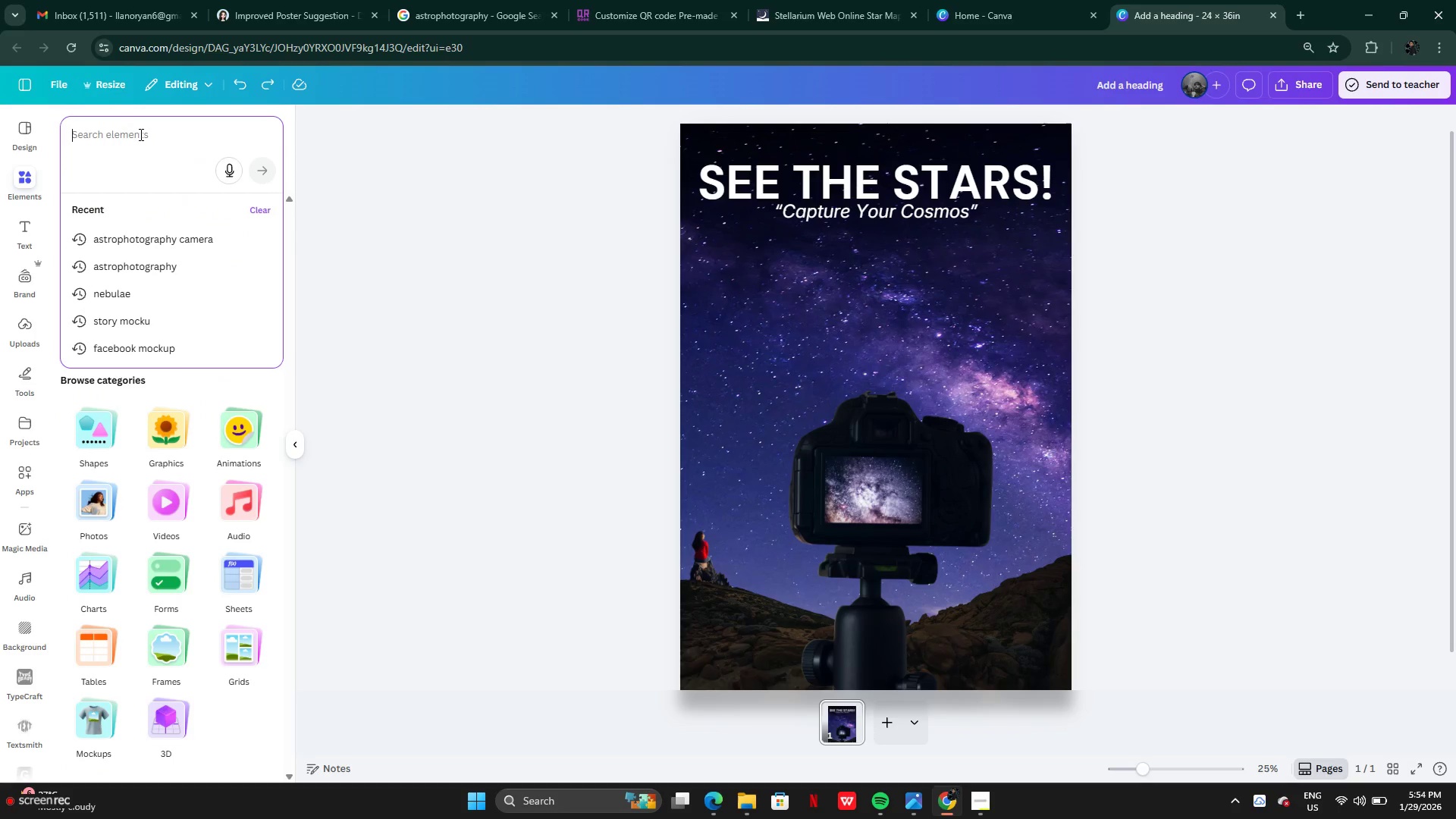 
key(CapsLock)
 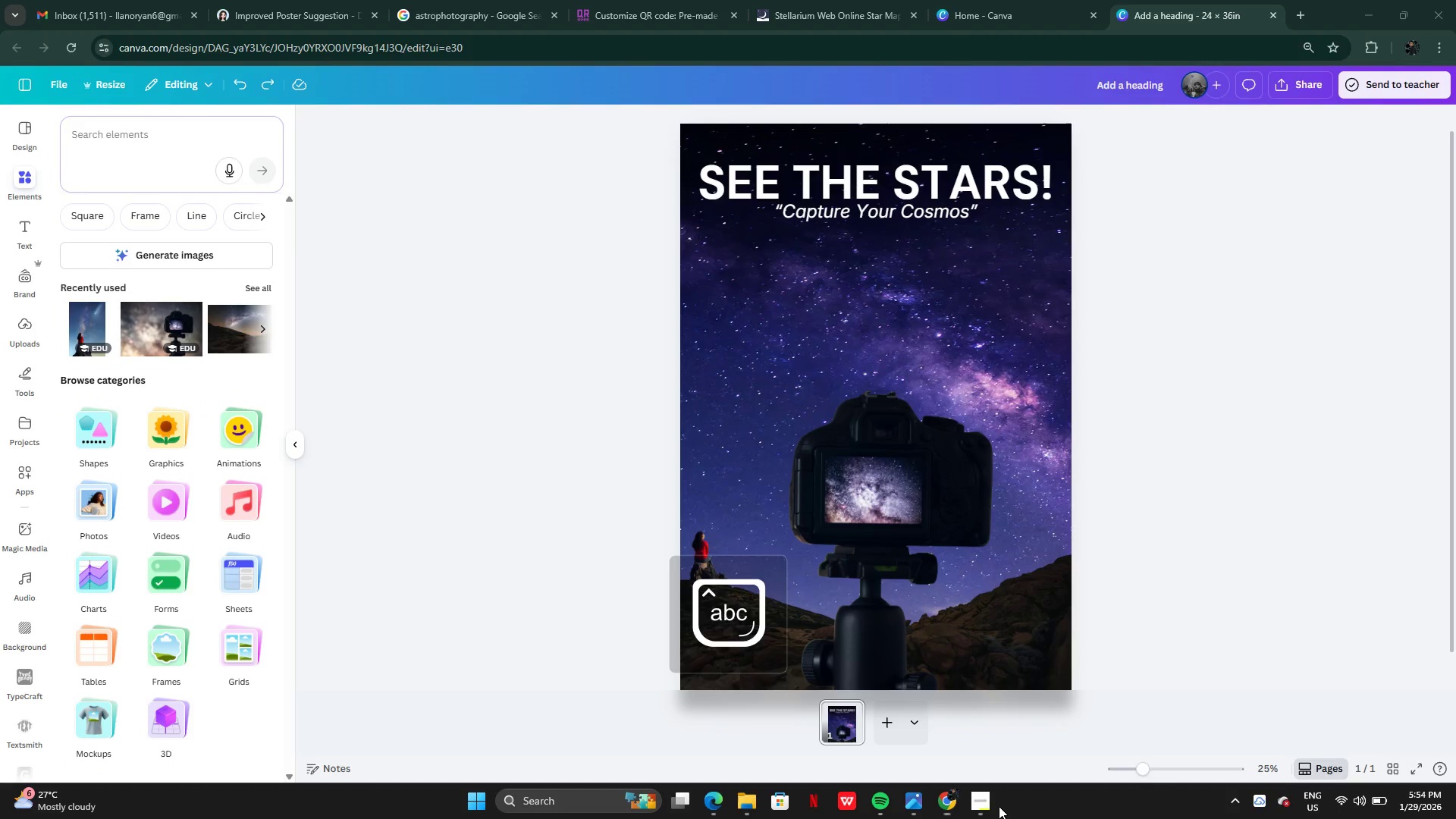 
left_click([989, 806])